 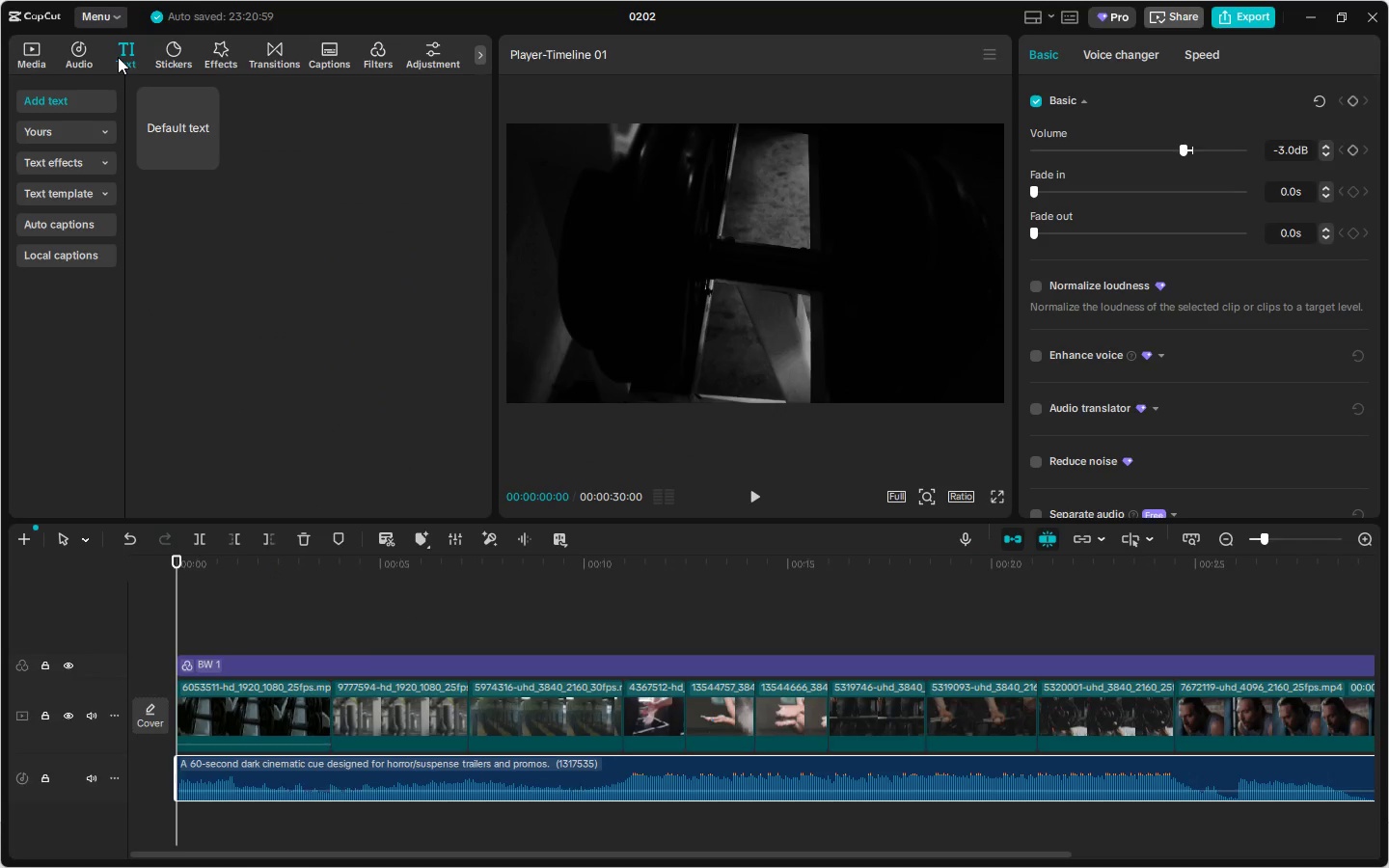 
left_click([164, 129])
 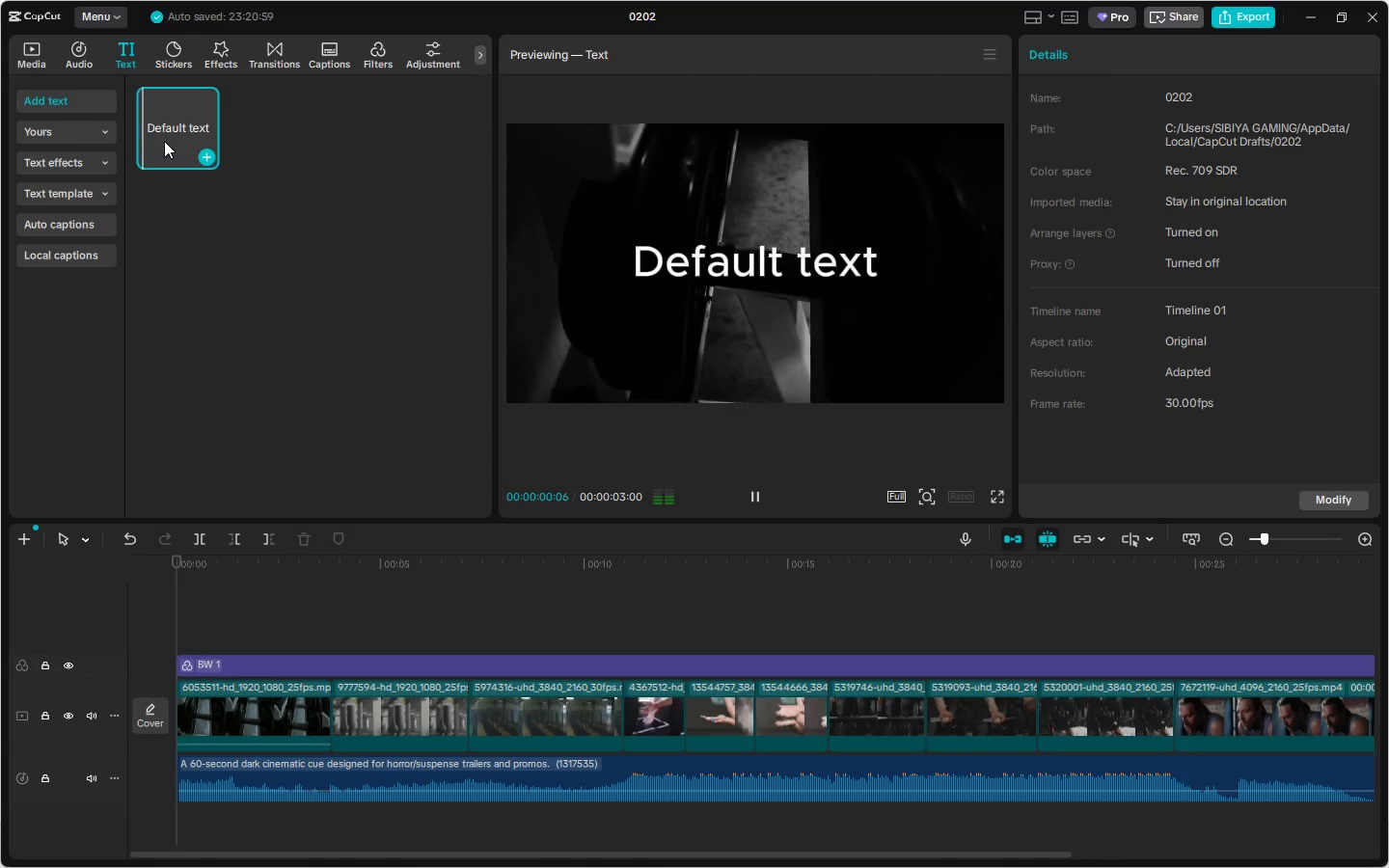 
left_click_drag(start_coordinate=[164, 132], to_coordinate=[325, 644])
 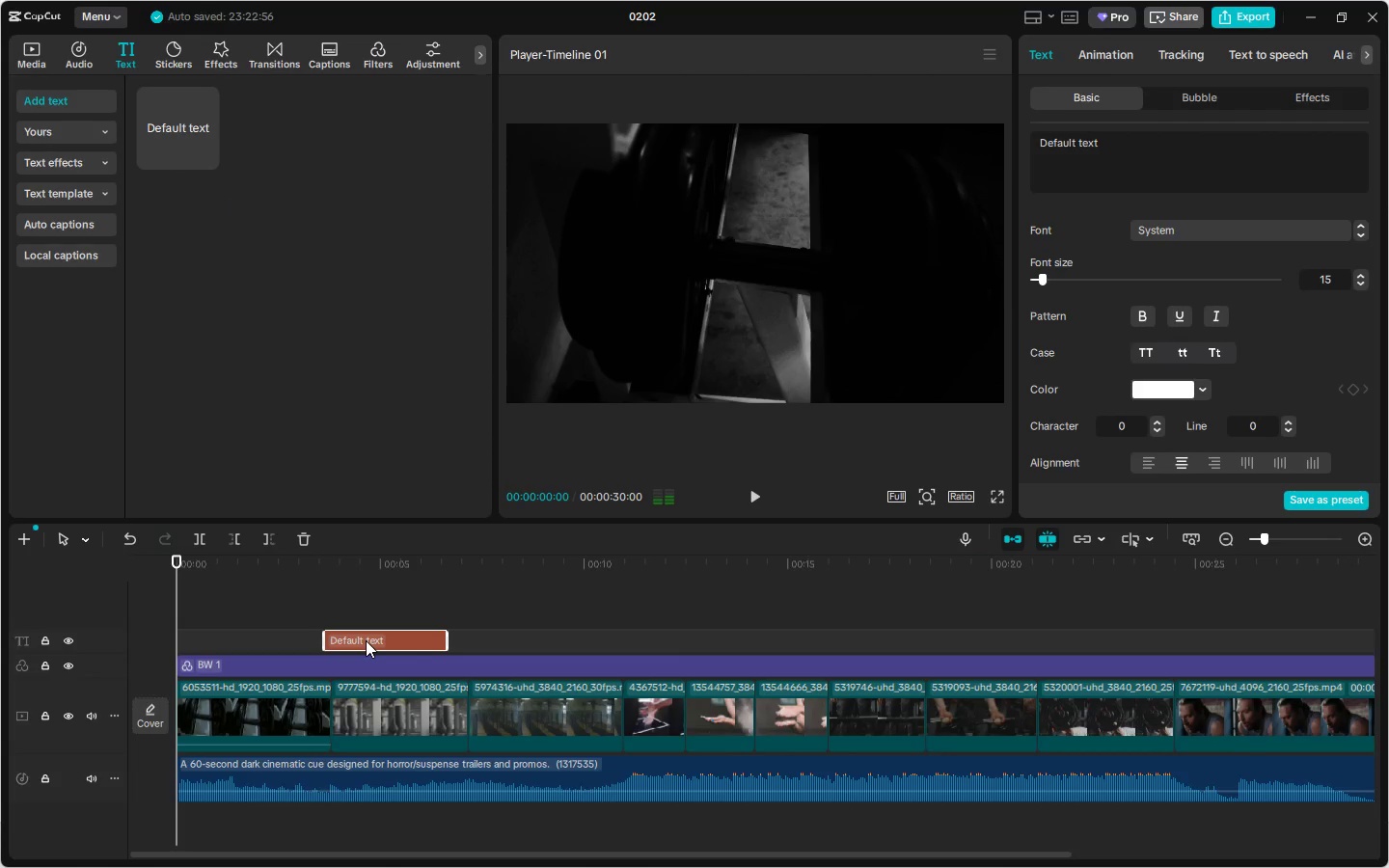 
left_click_drag(start_coordinate=[375, 640], to_coordinate=[427, 639])
 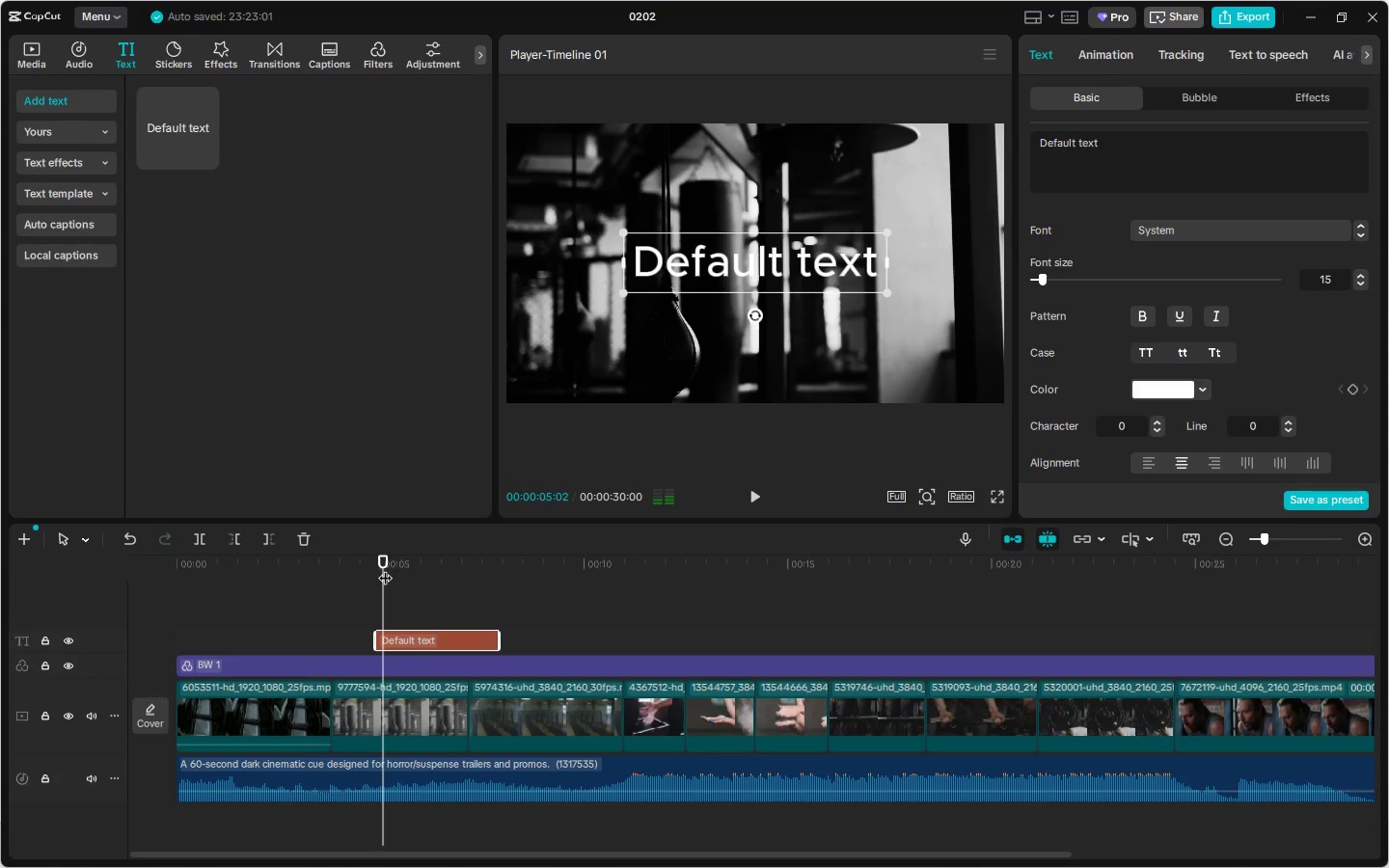 
double_click([788, 234])
 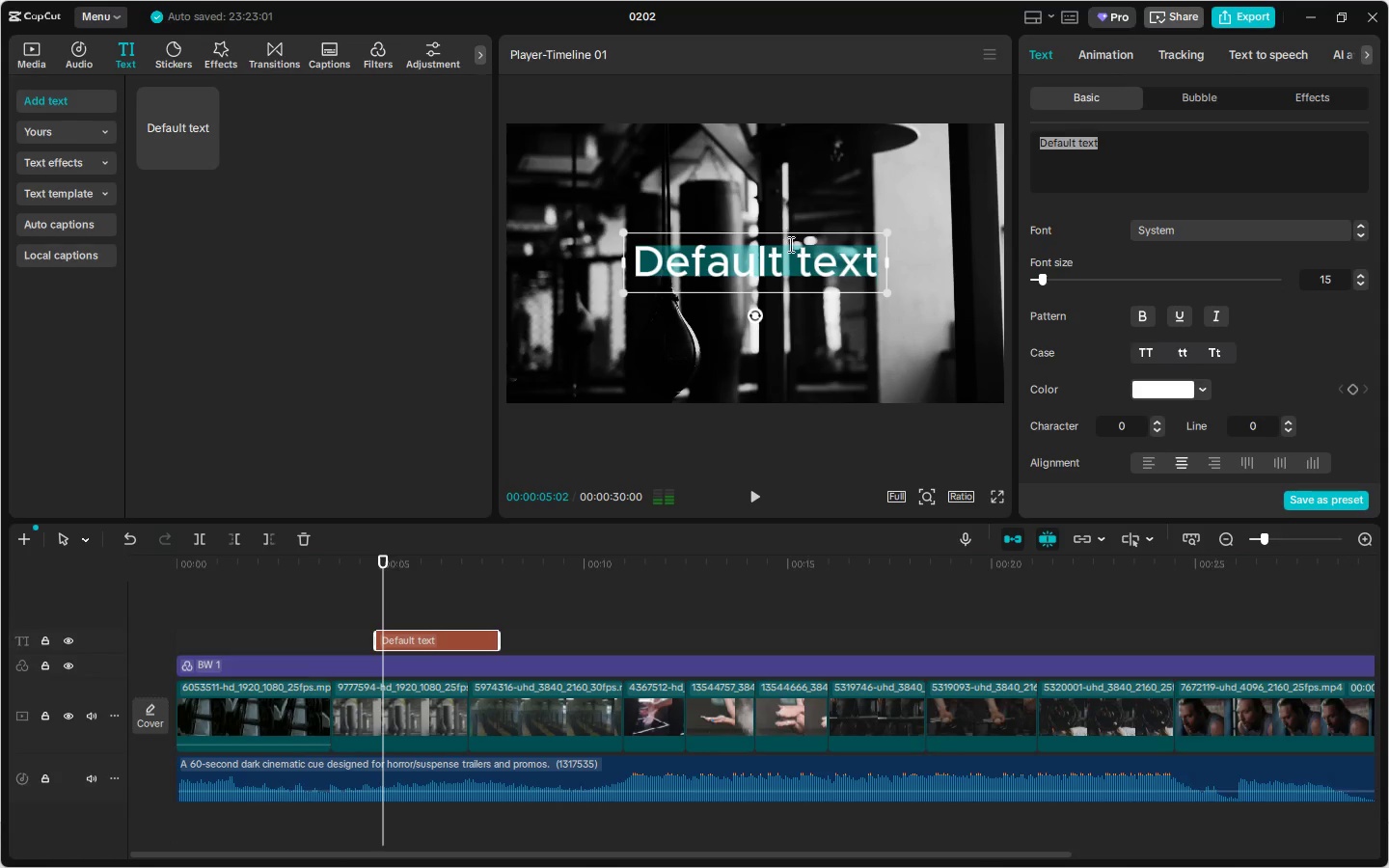 
key(Control+ControlLeft)
 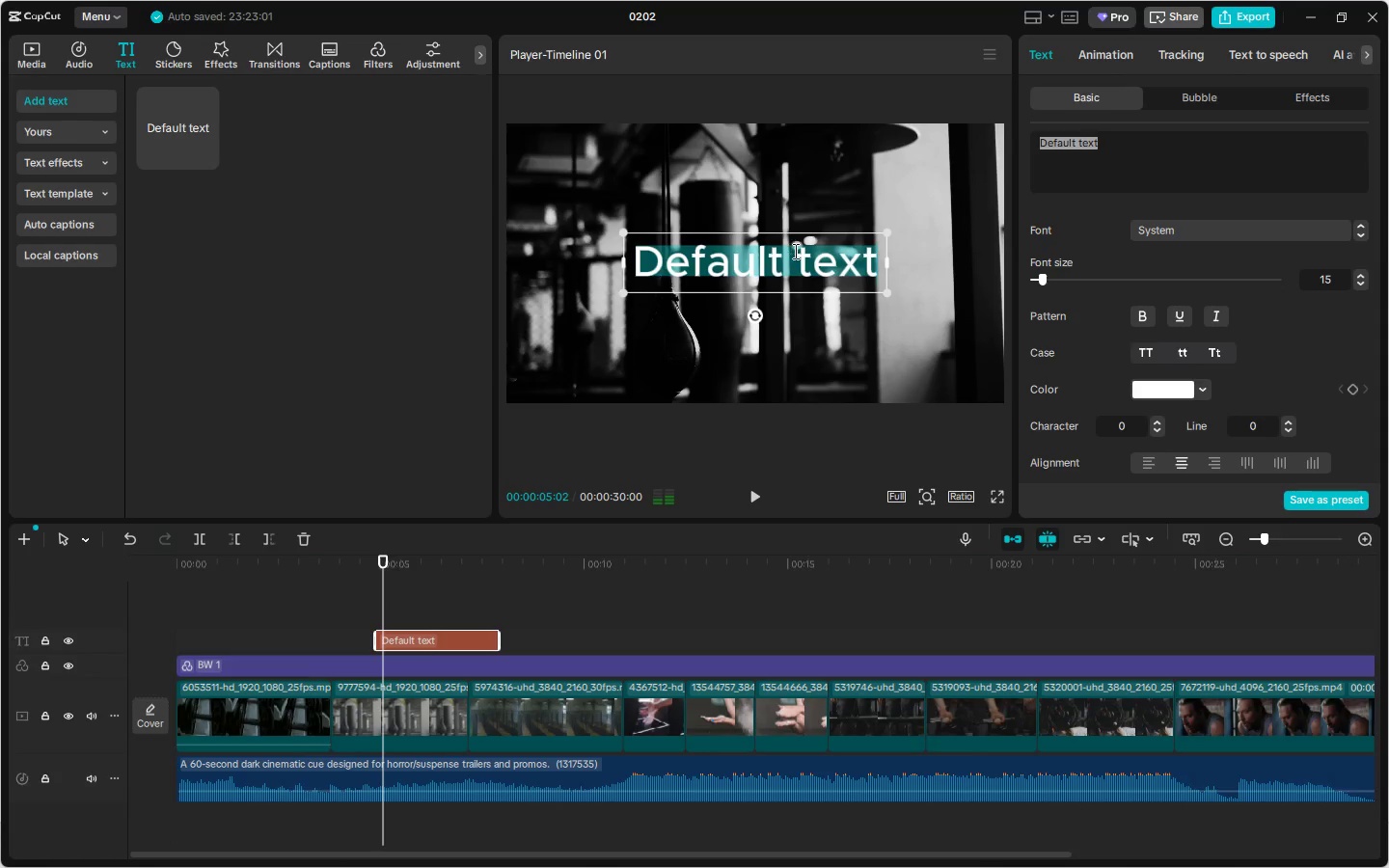 
key(Control+V)
 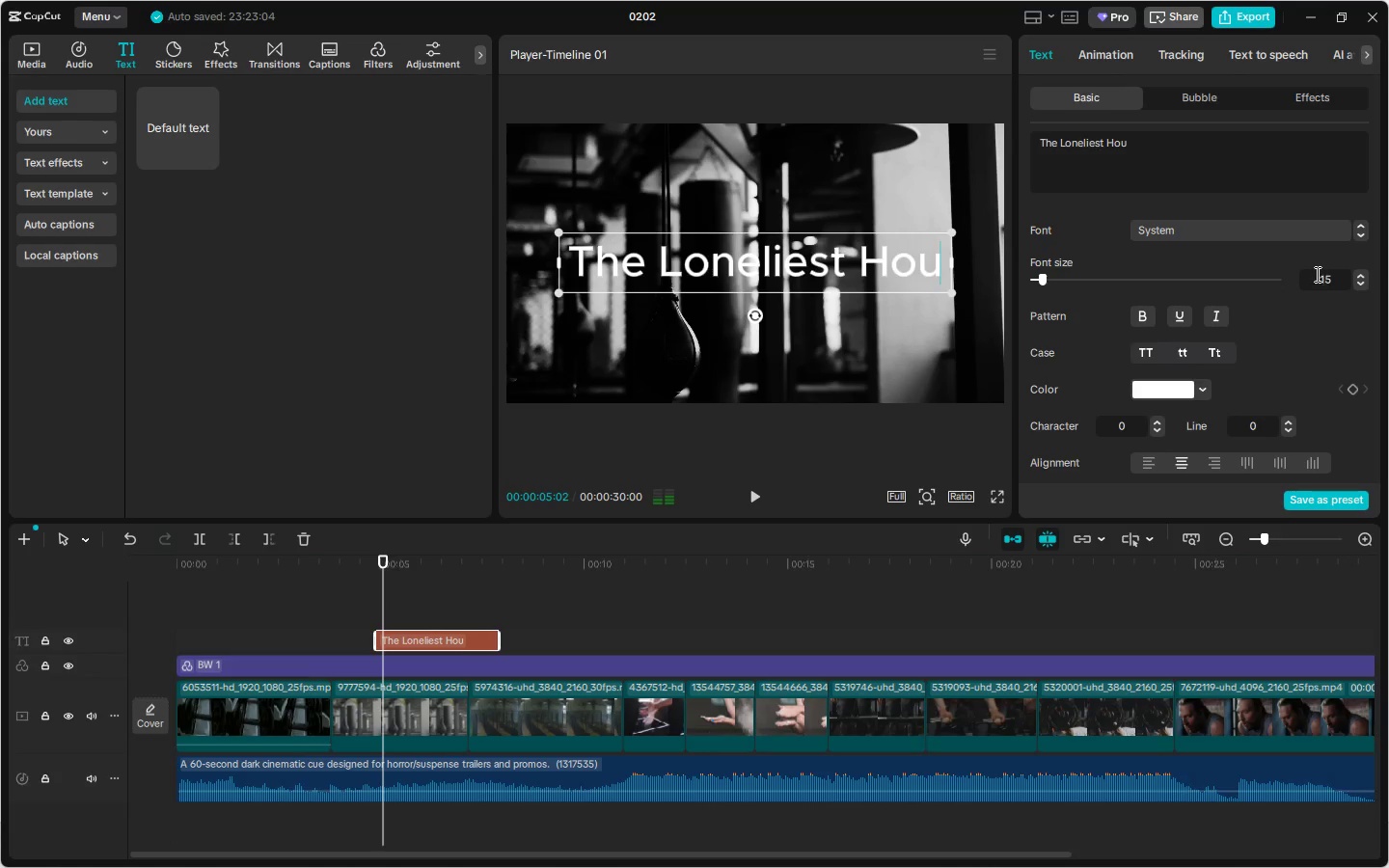 
double_click([1358, 287])
 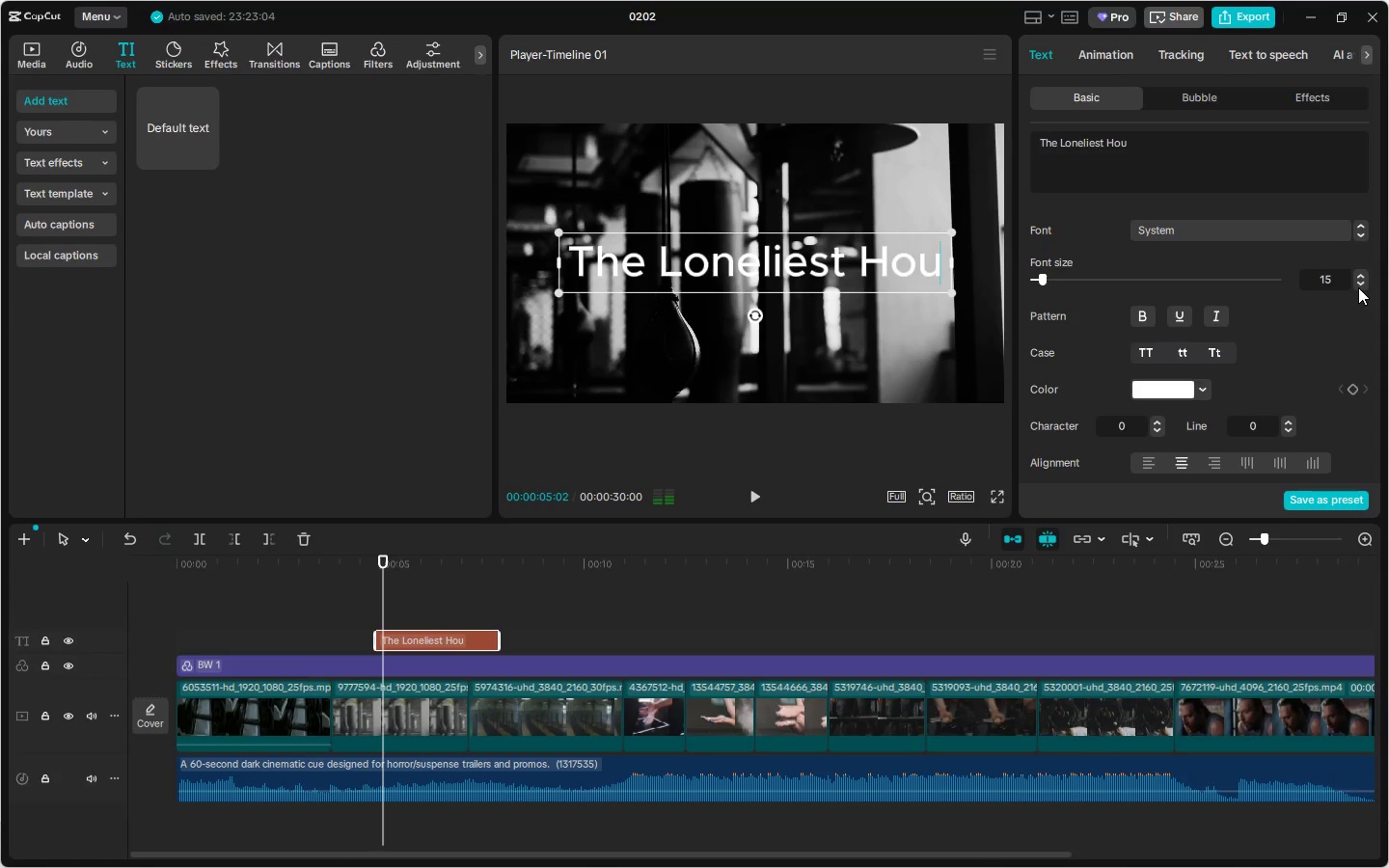 
triple_click([1358, 287])
 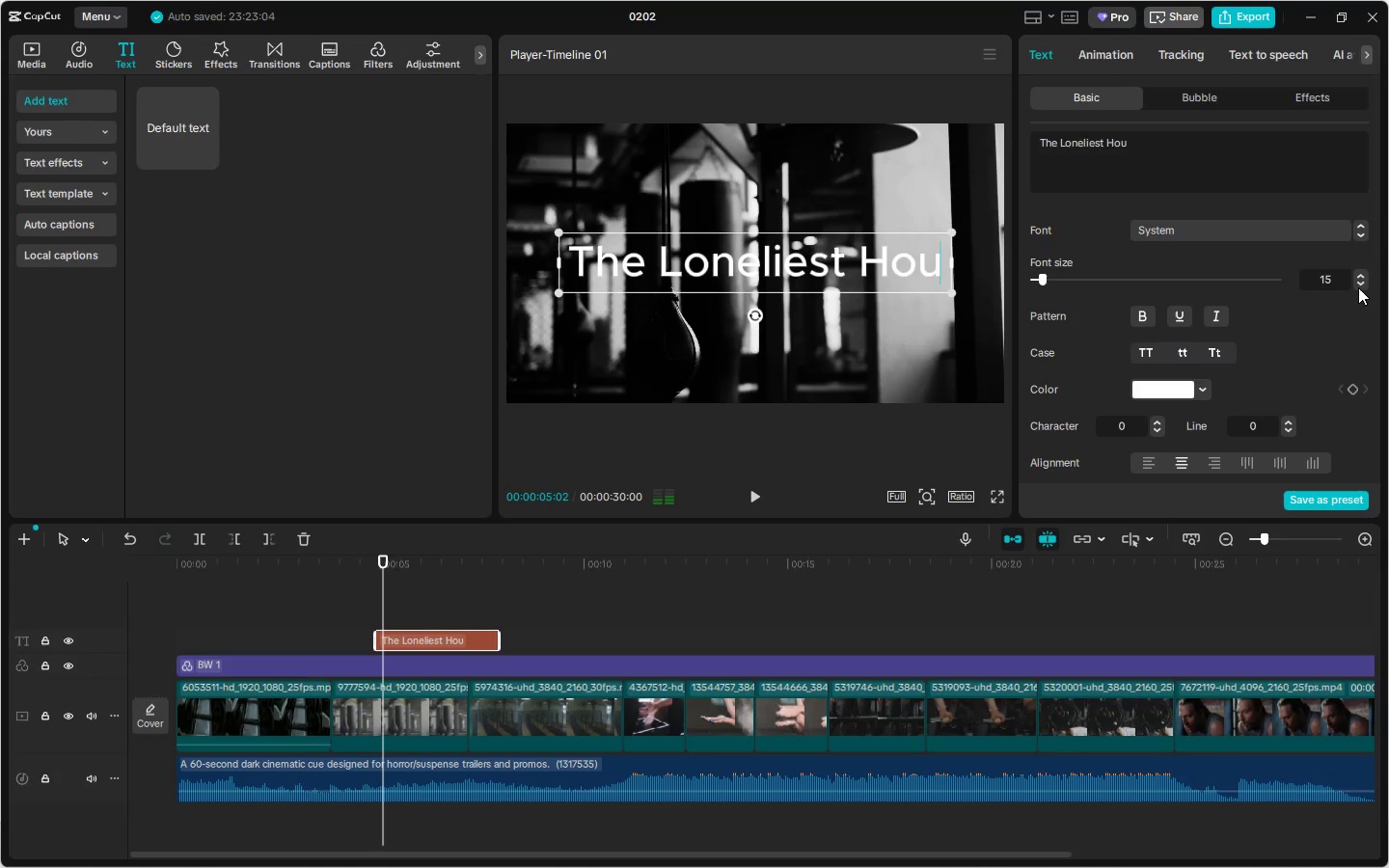 
triple_click([1358, 287])
 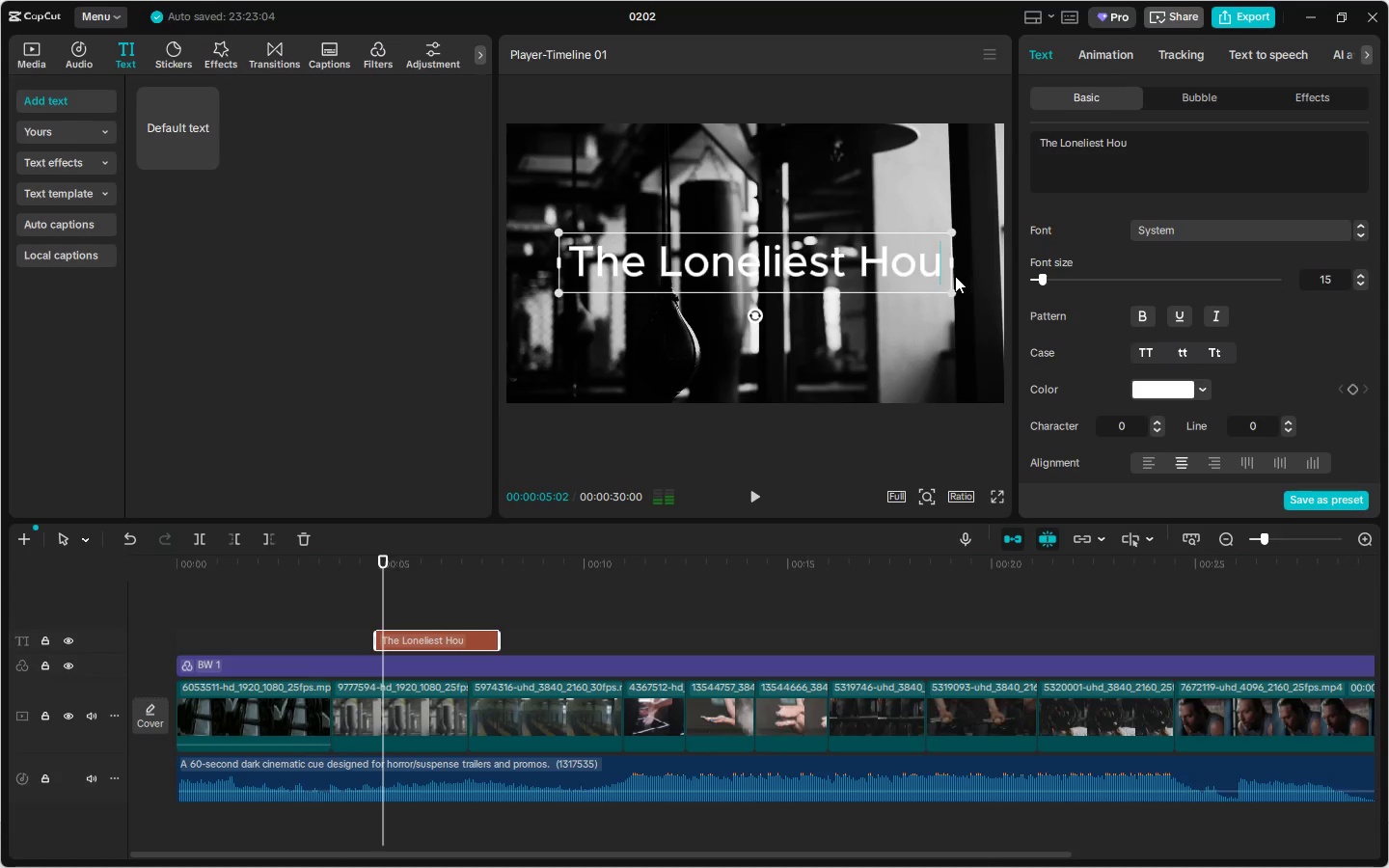 
left_click([939, 263])
 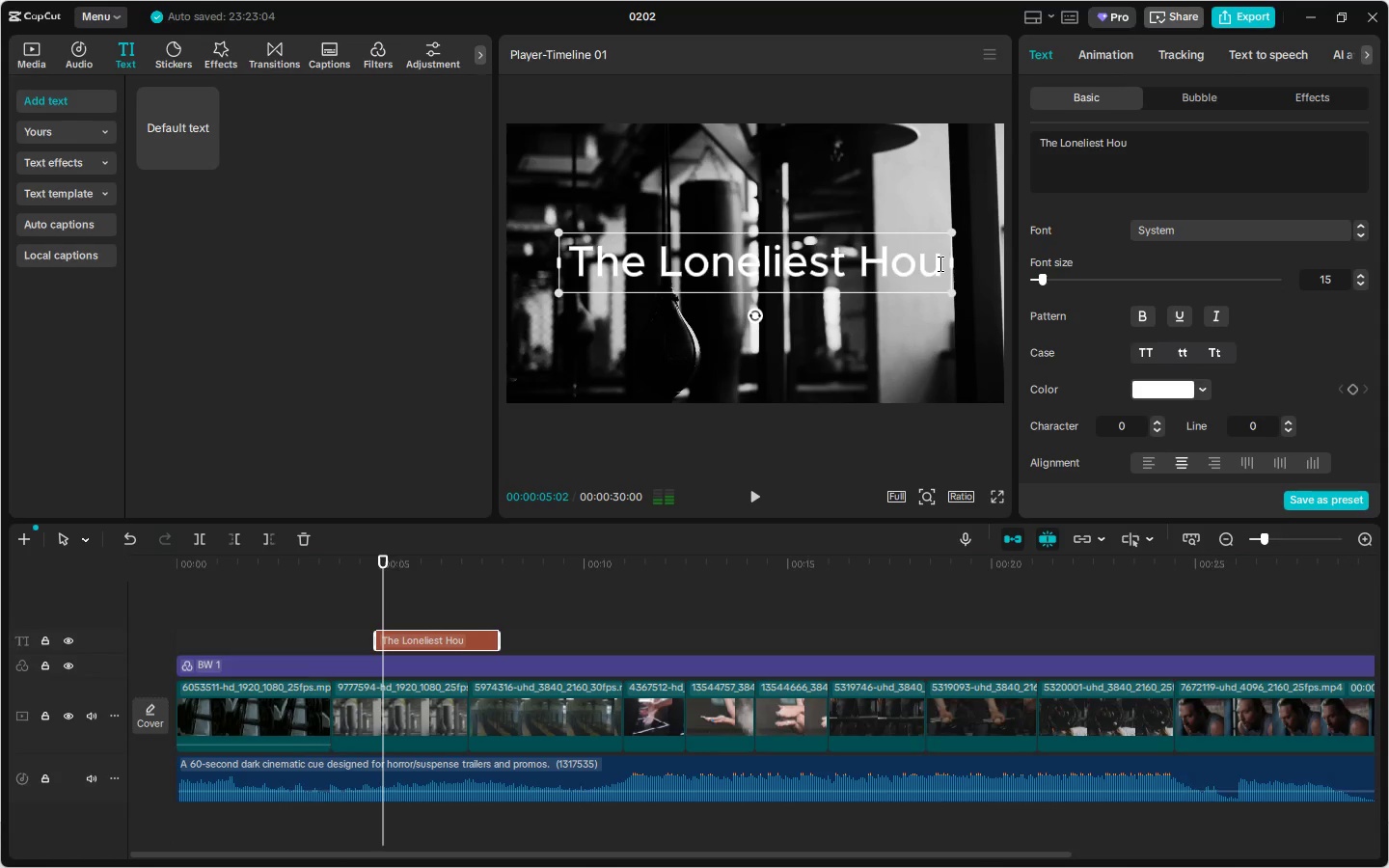 
key(R)
 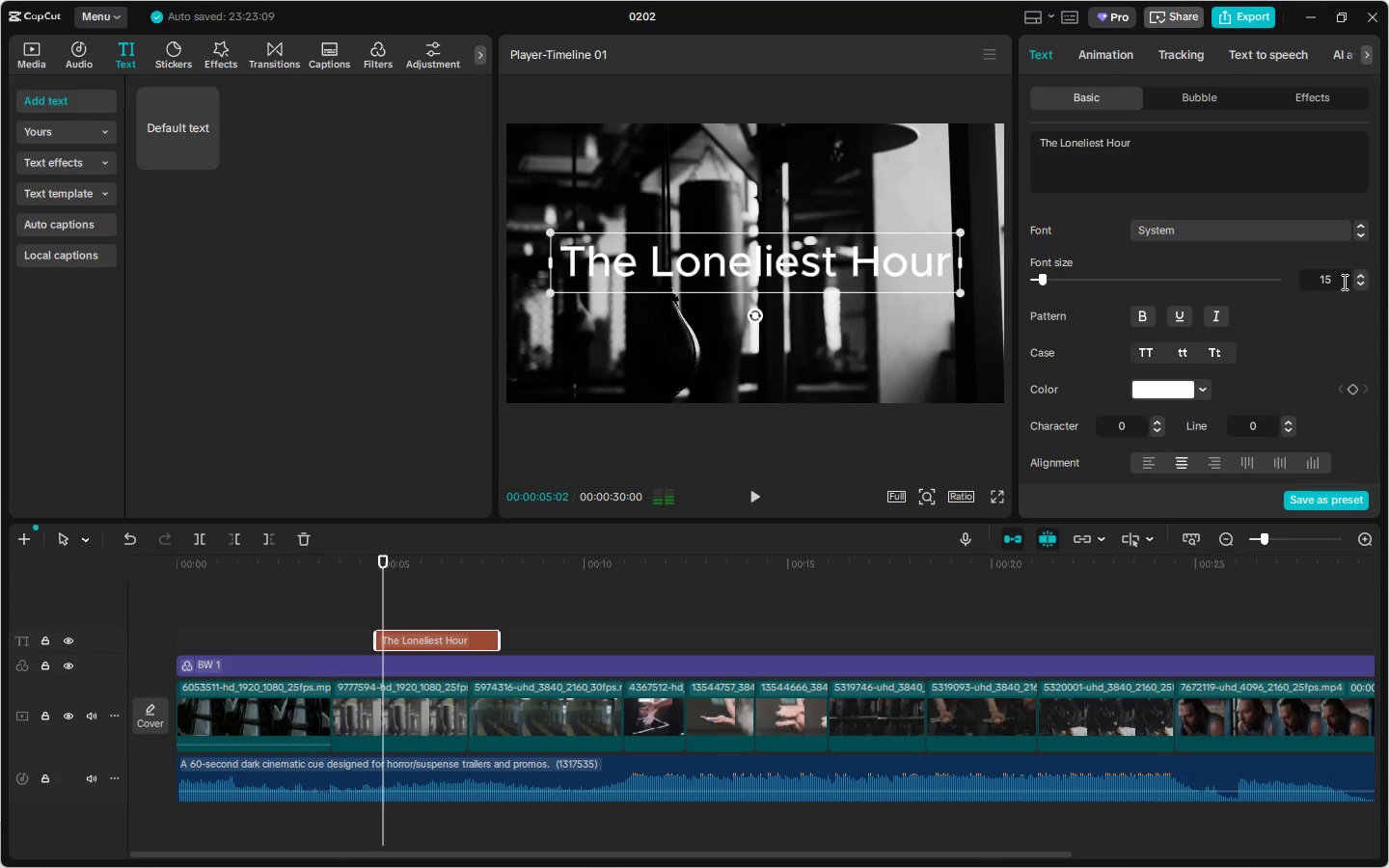 
key(Alt+AltLeft)
 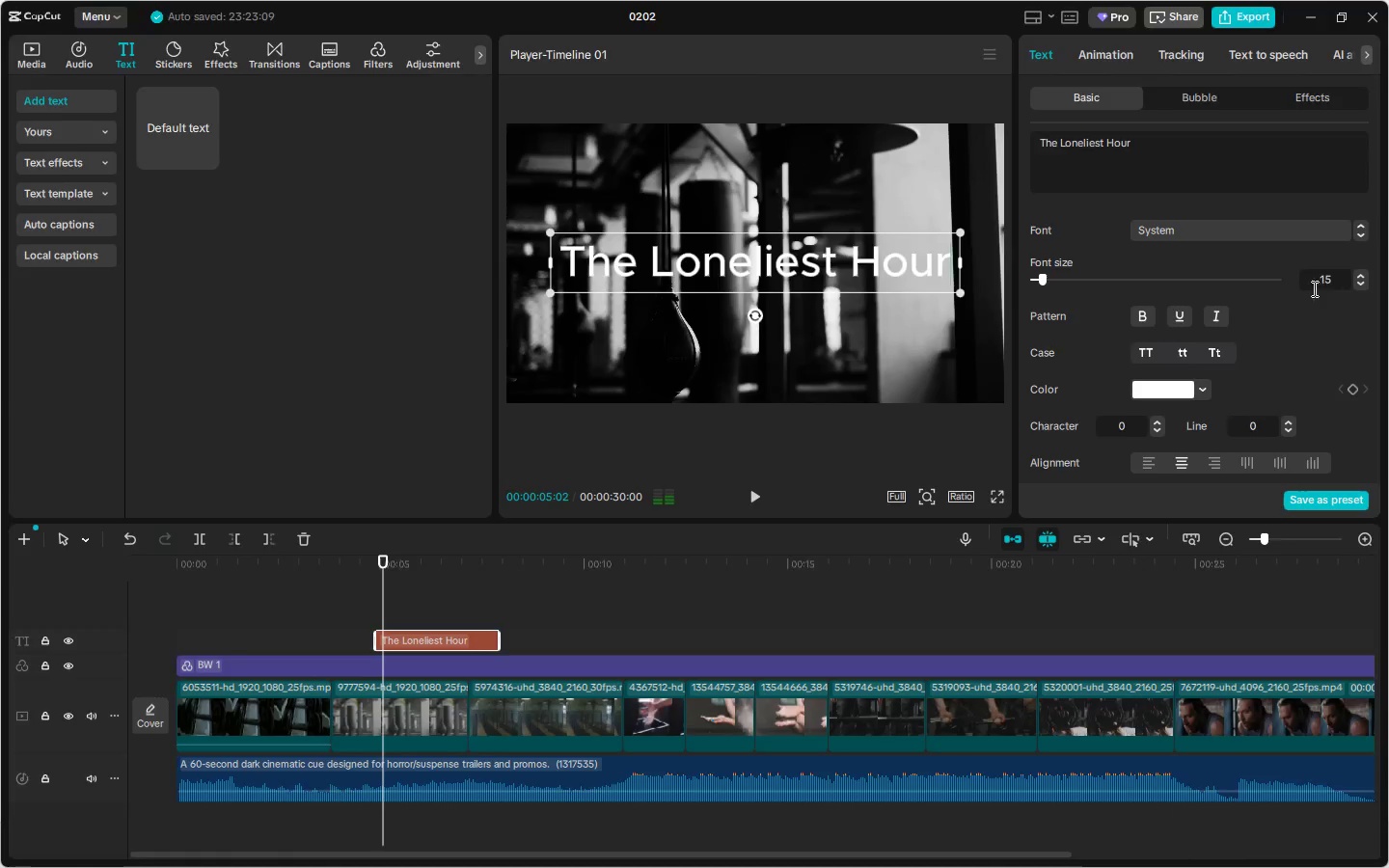 
key(Alt+Tab)